 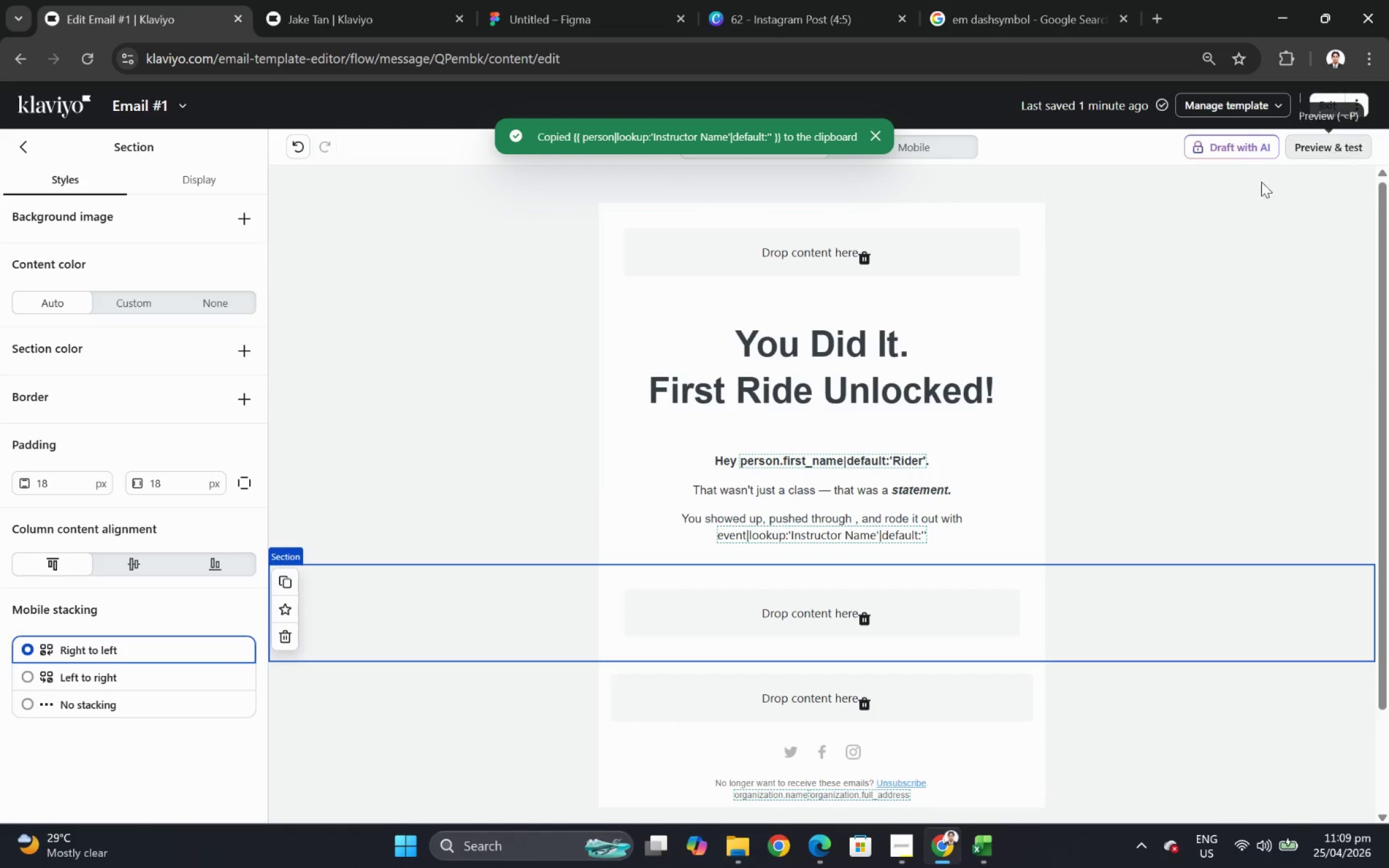 
double_click([906, 529])
 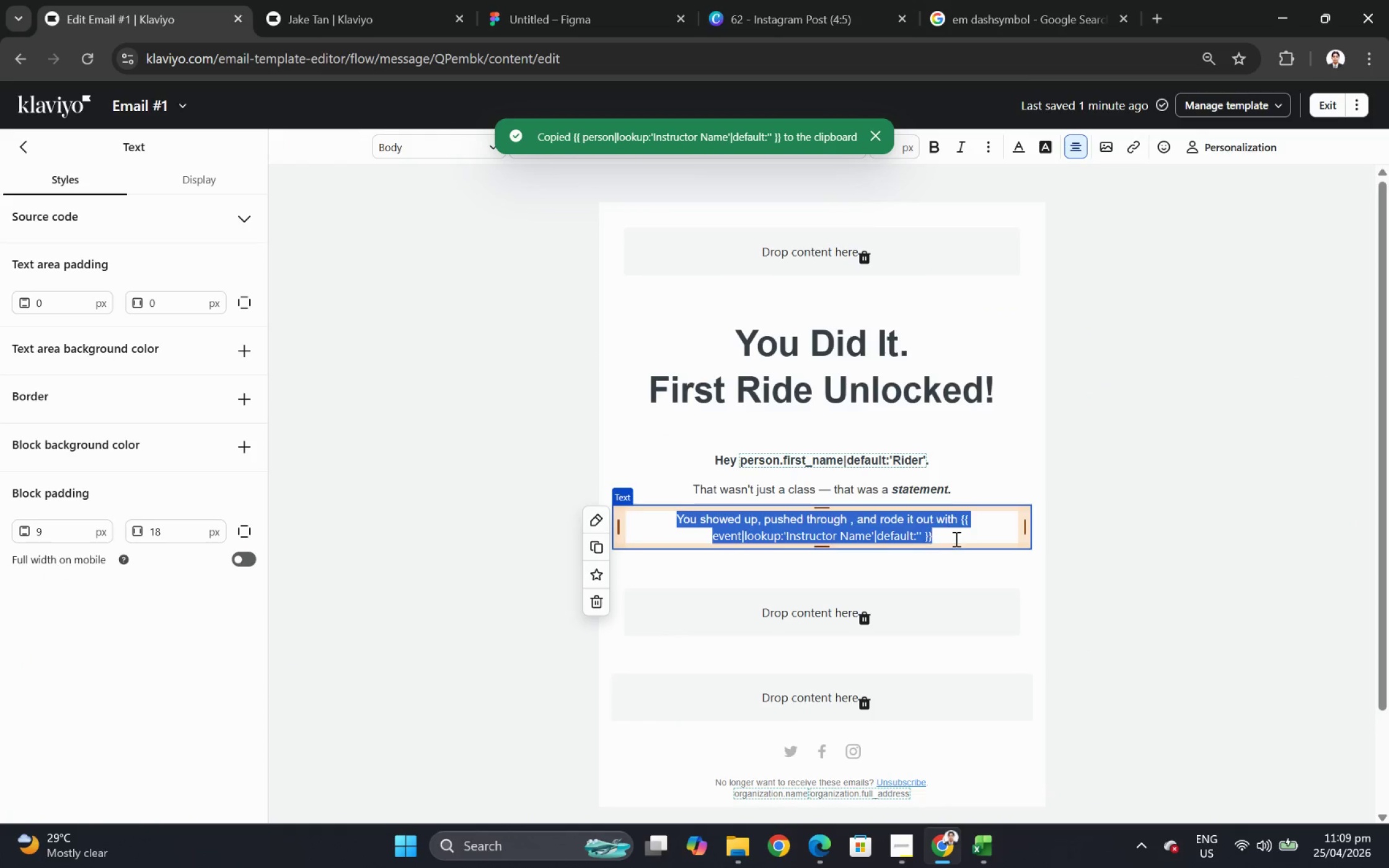 
left_click([957, 540])
 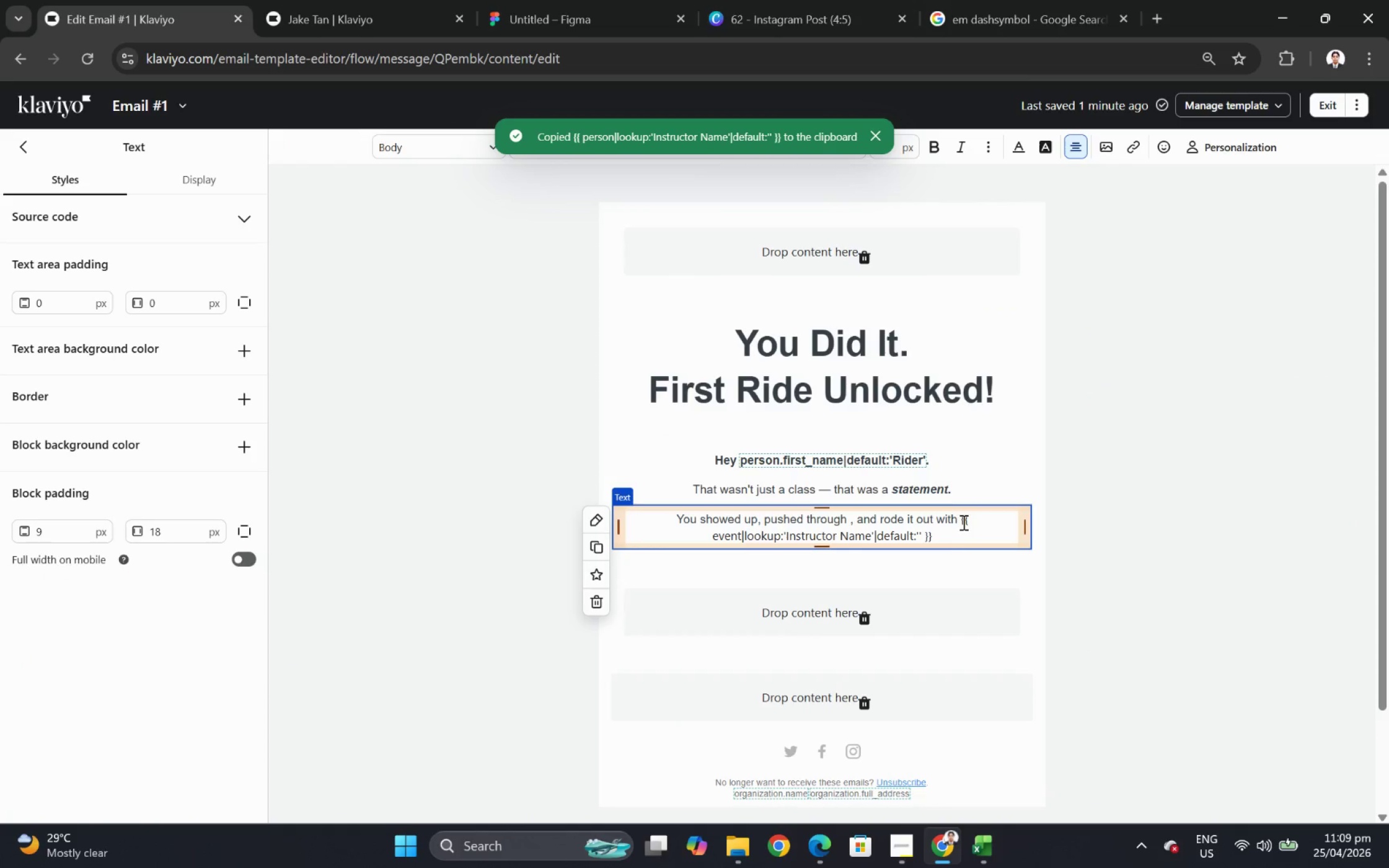 
left_click_drag(start_coordinate=[962, 520], to_coordinate=[992, 541])
 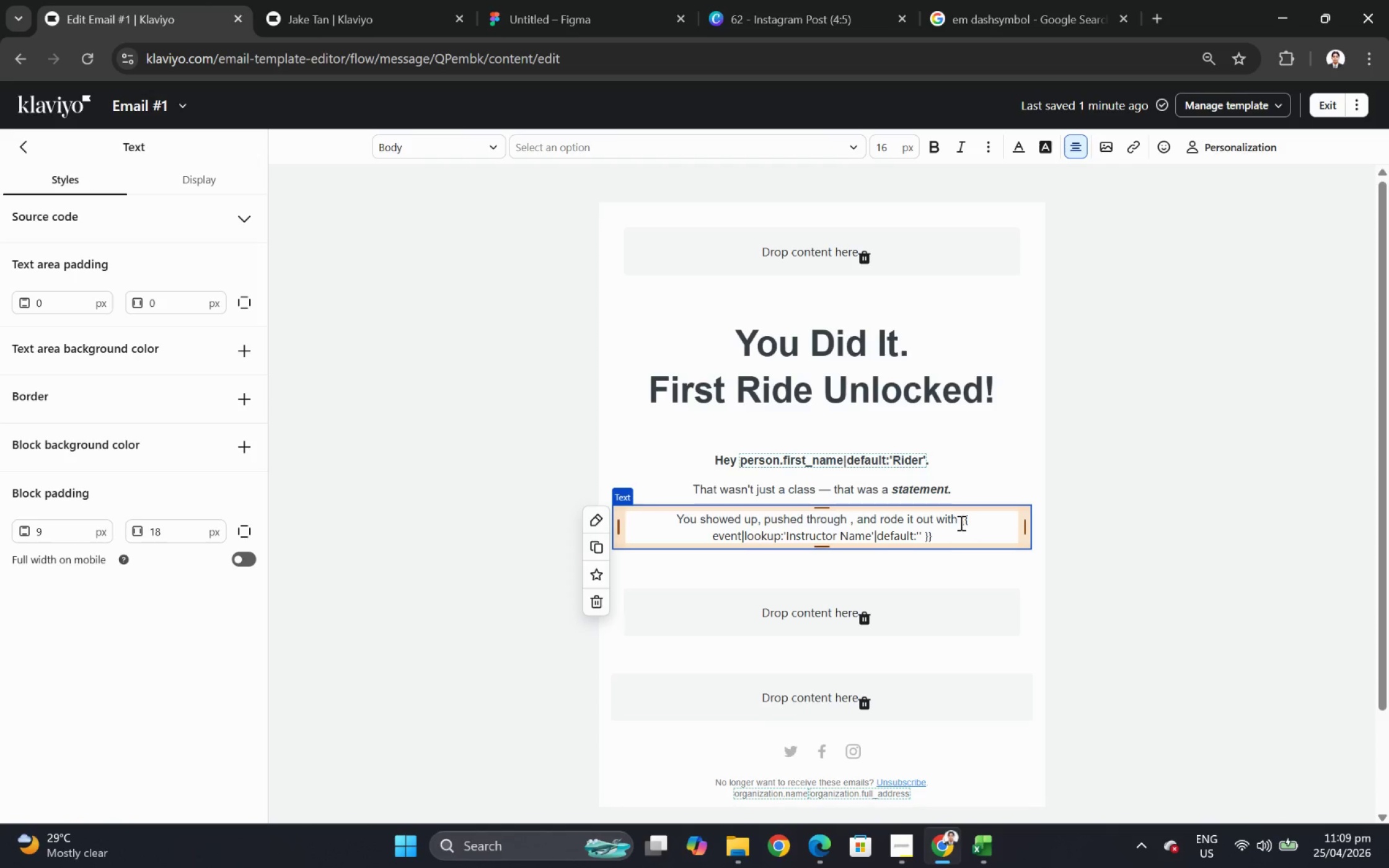 
left_click_drag(start_coordinate=[957, 521], to_coordinate=[990, 538])
 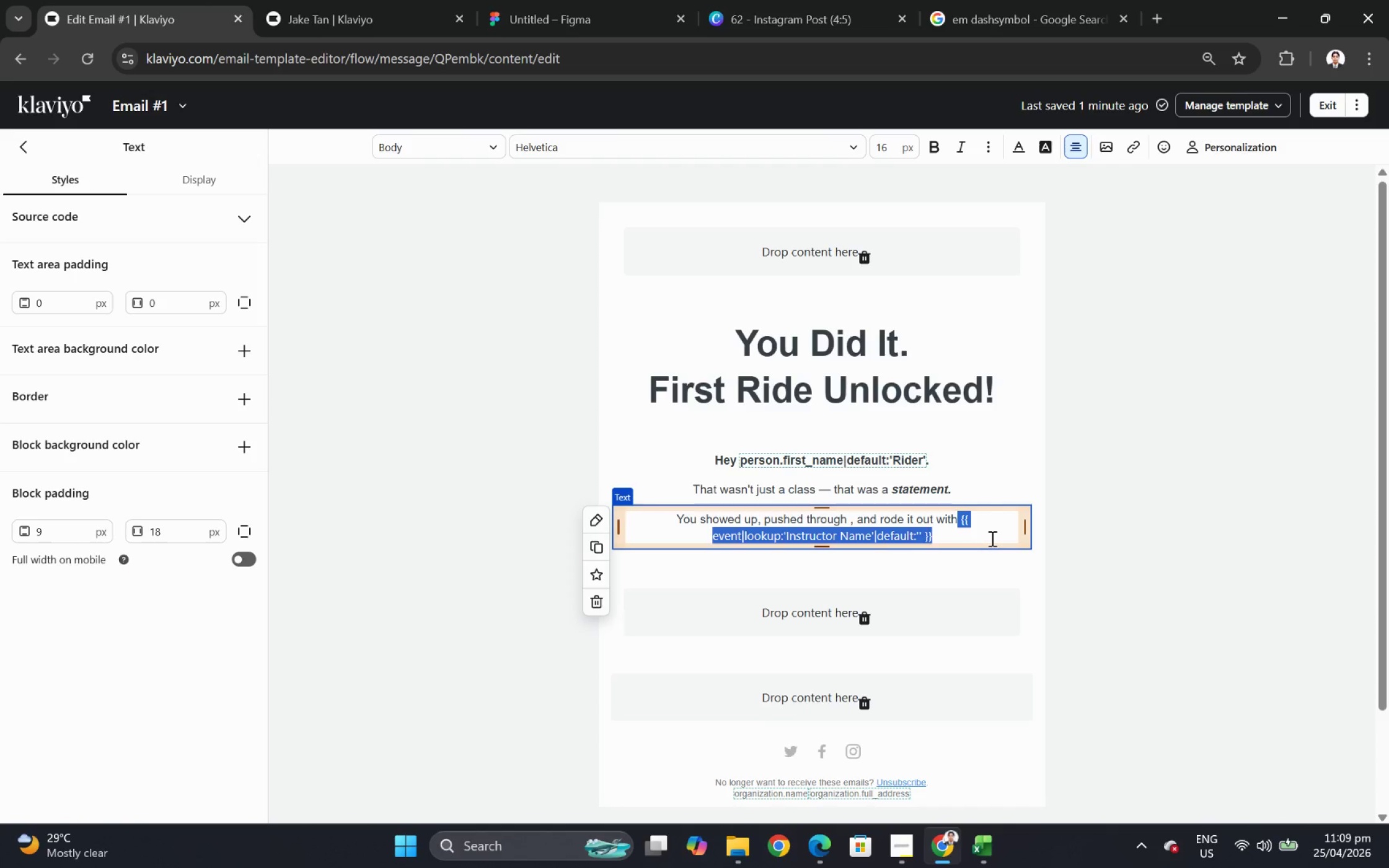 
key(Control+V)
 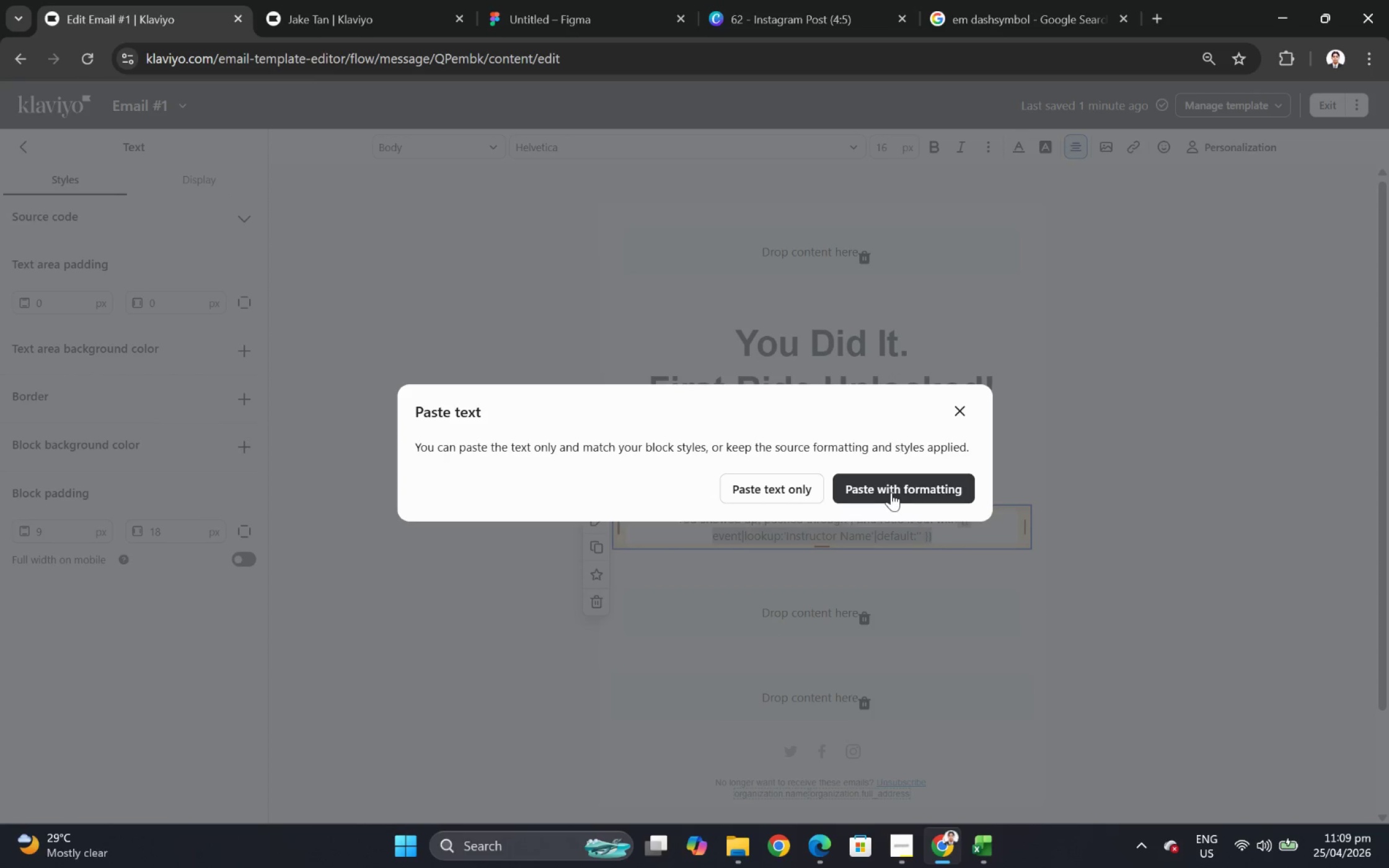 
left_click([891, 492])
 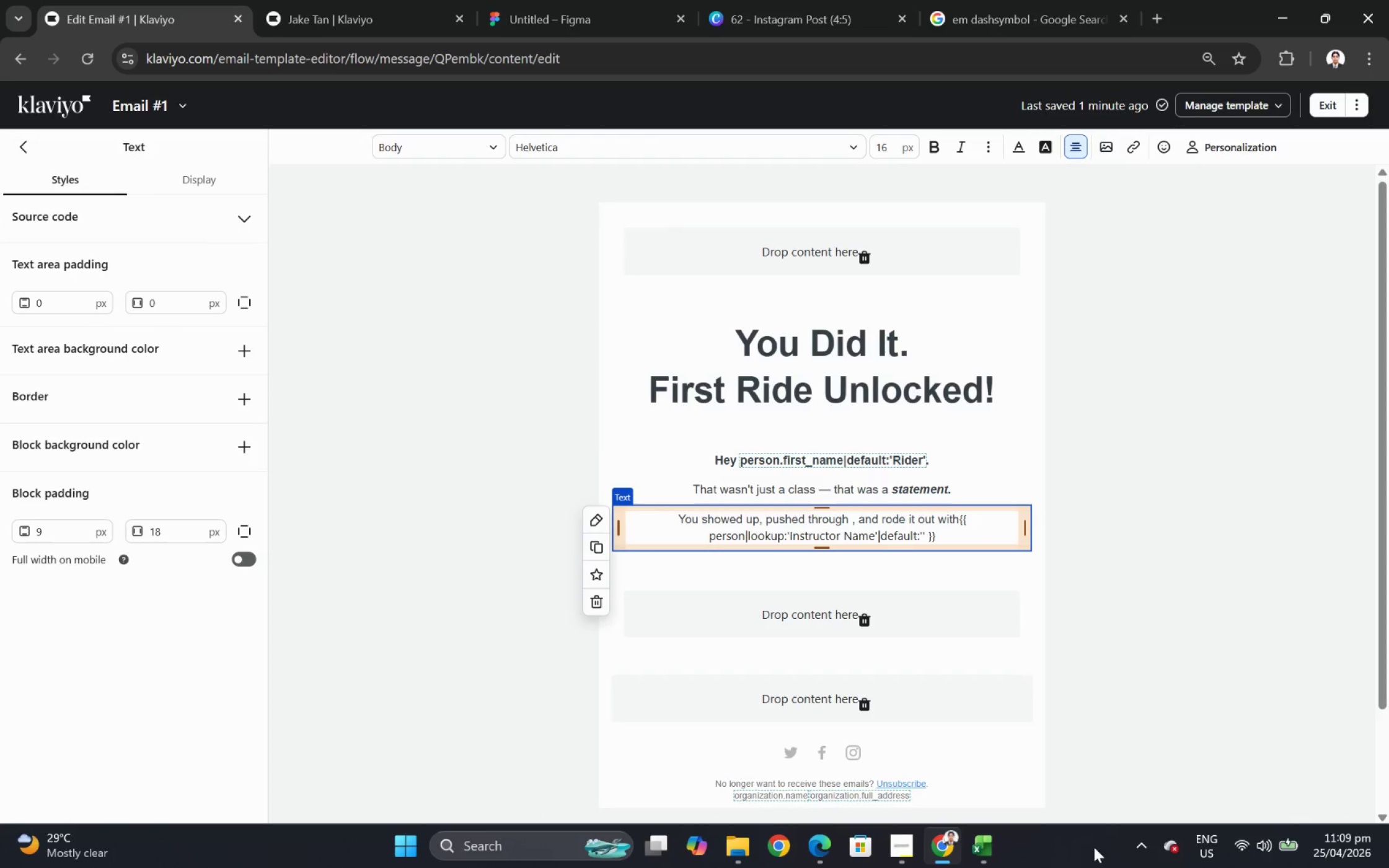 
left_click([910, 846])